 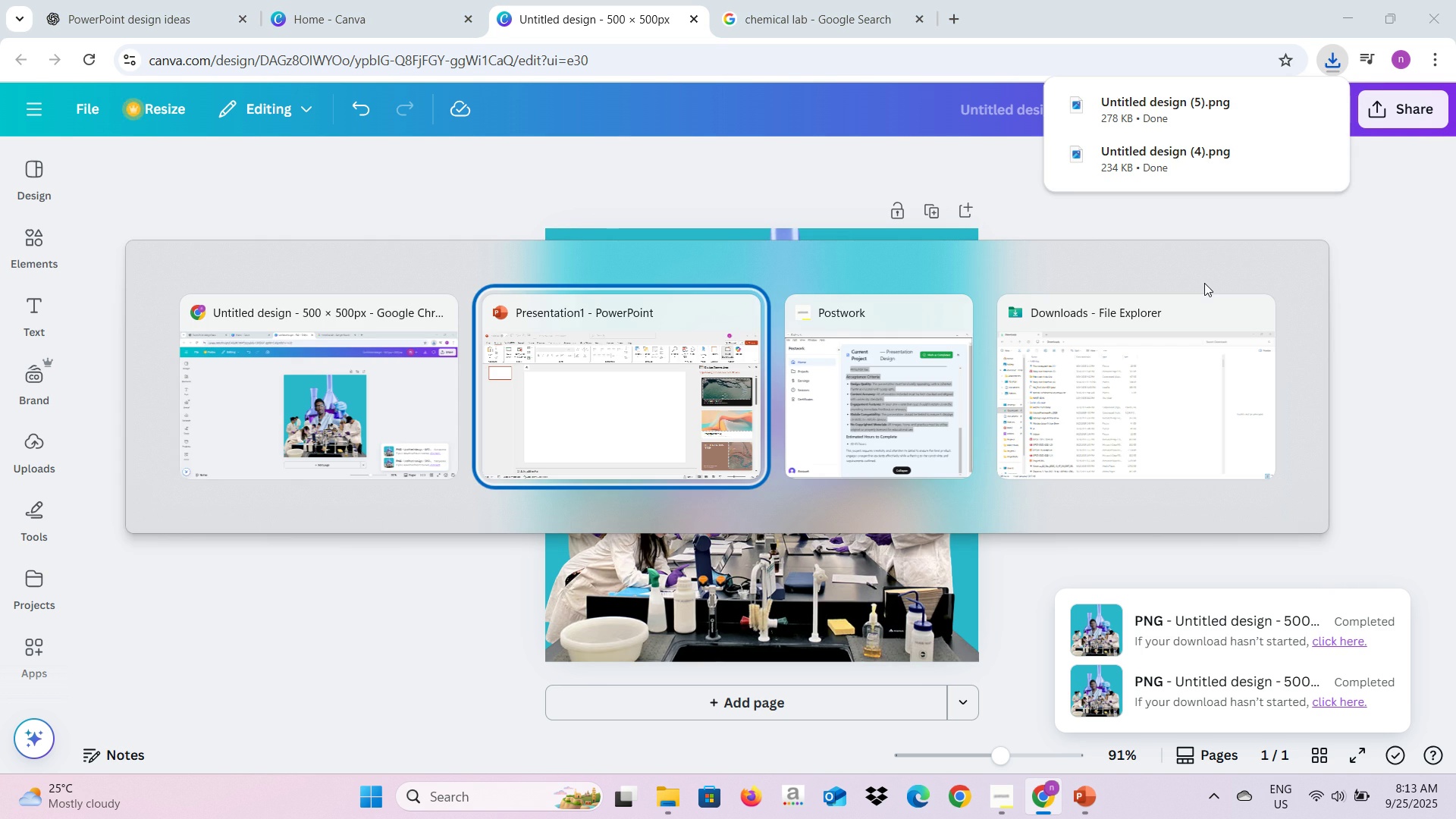 
left_click([214, 53])
 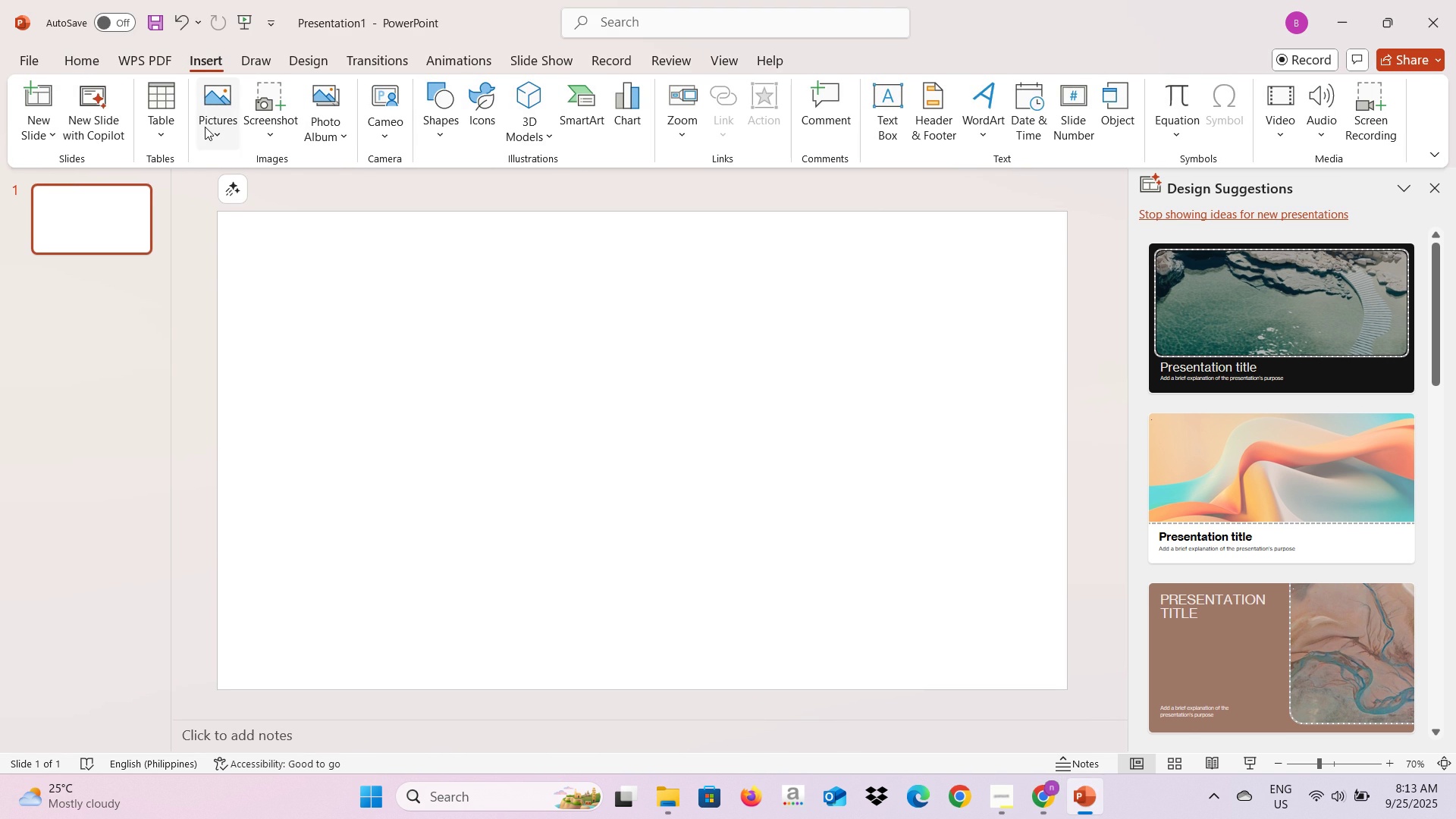 
left_click([205, 127])
 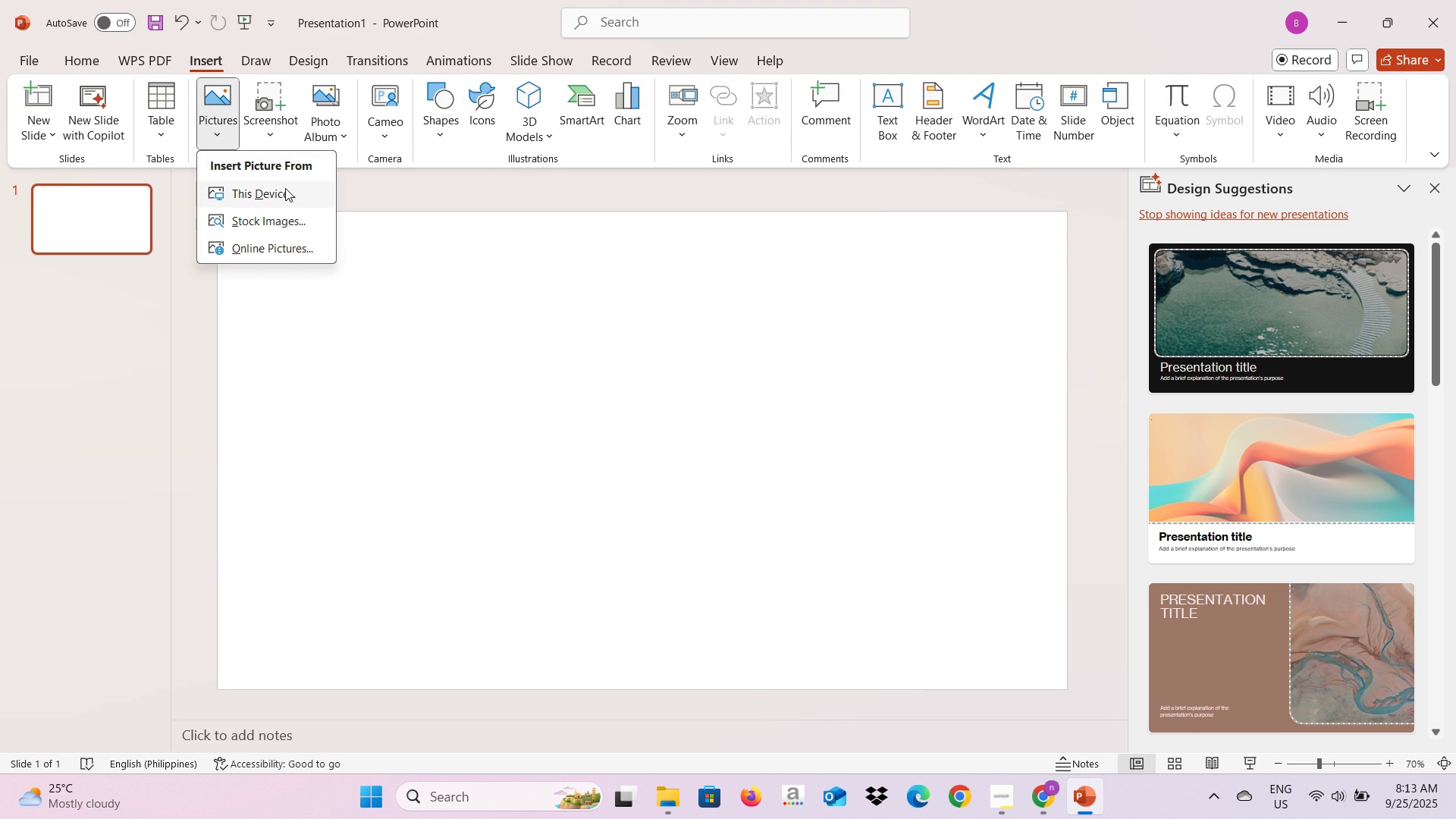 
left_click([285, 188])
 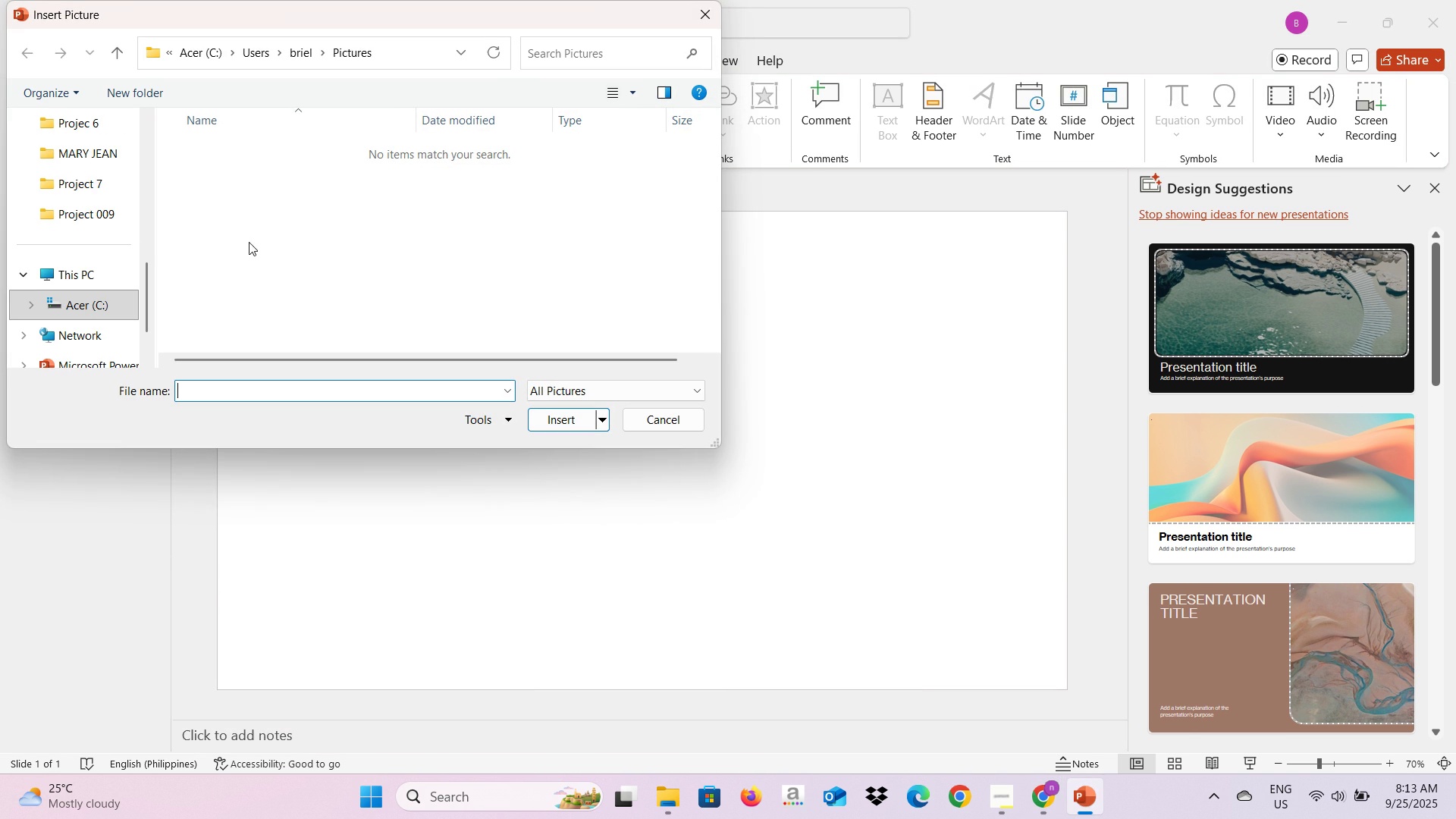 
scroll: coordinate [82, 200], scroll_direction: up, amount: 2.0
 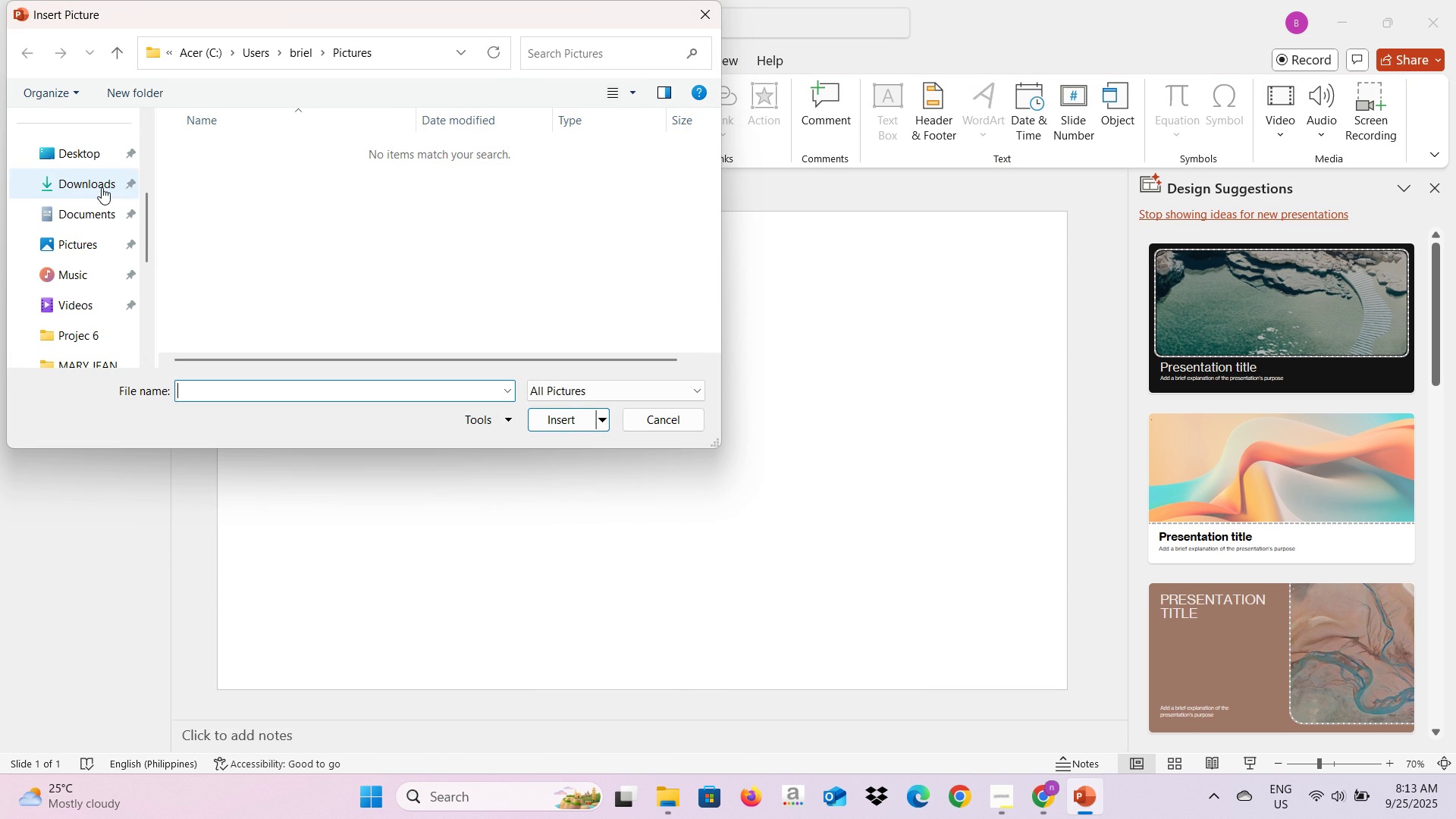 
left_click([102, 187])
 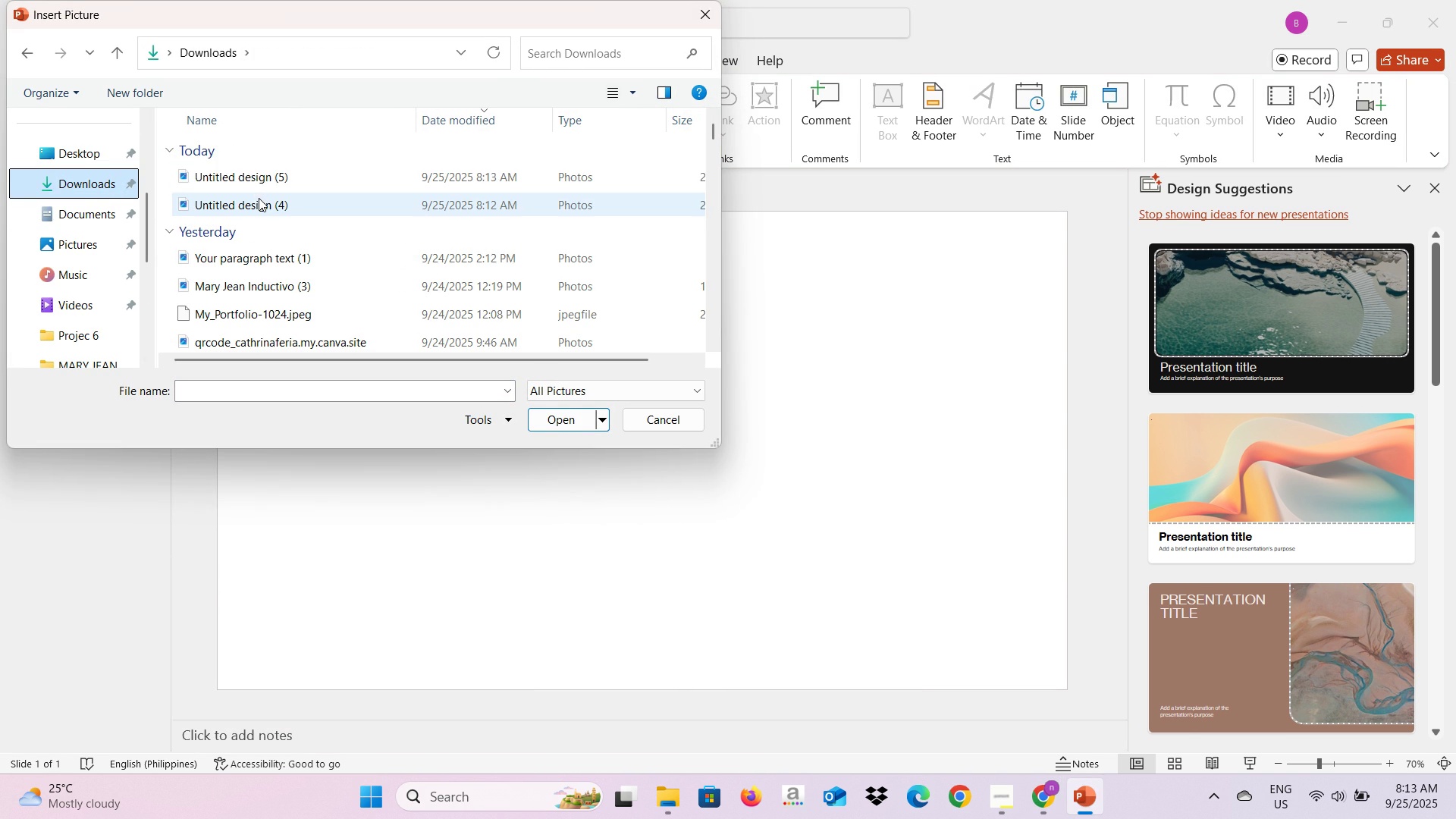 
left_click([267, 187])
 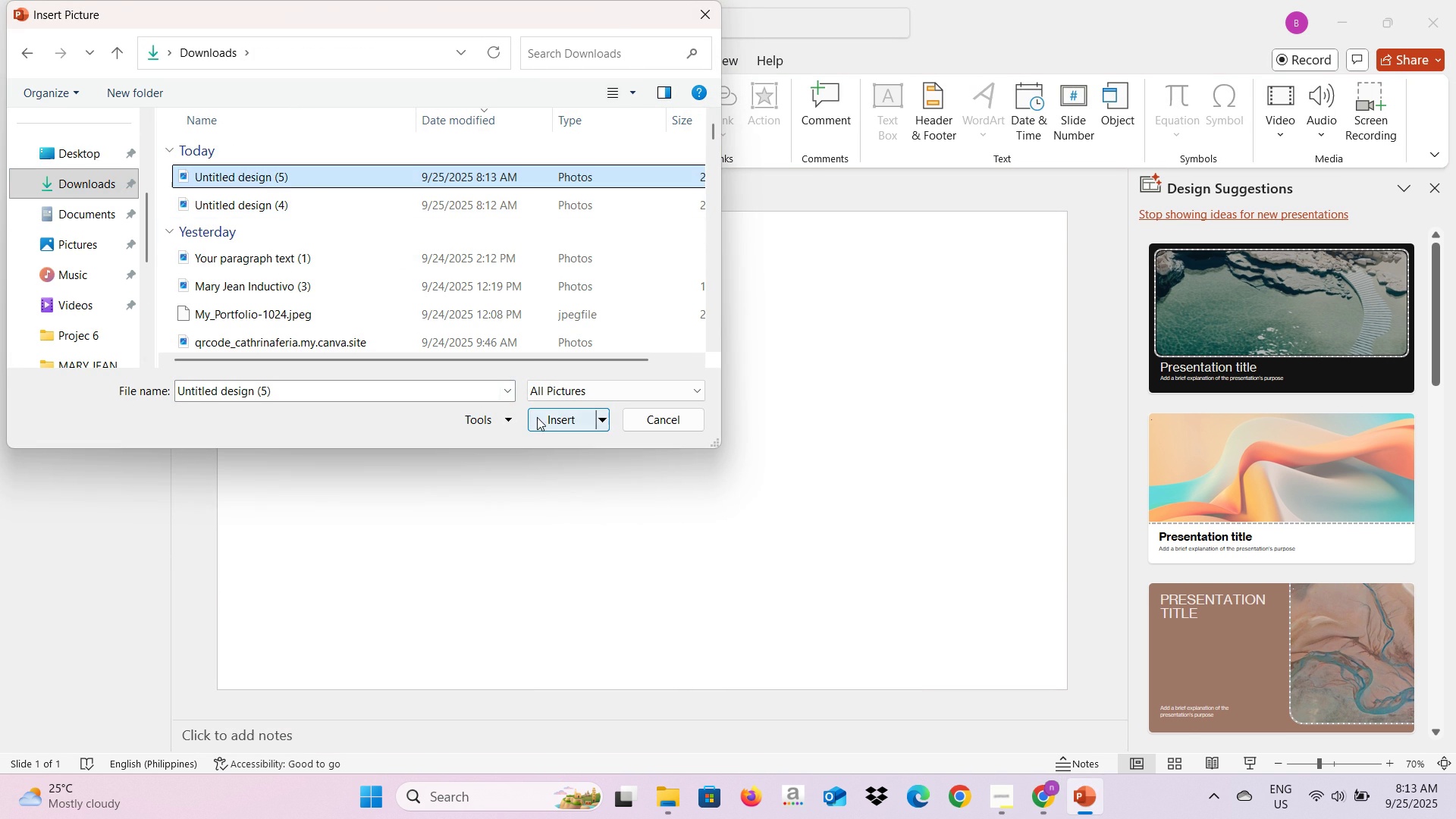 
left_click([537, 417])
 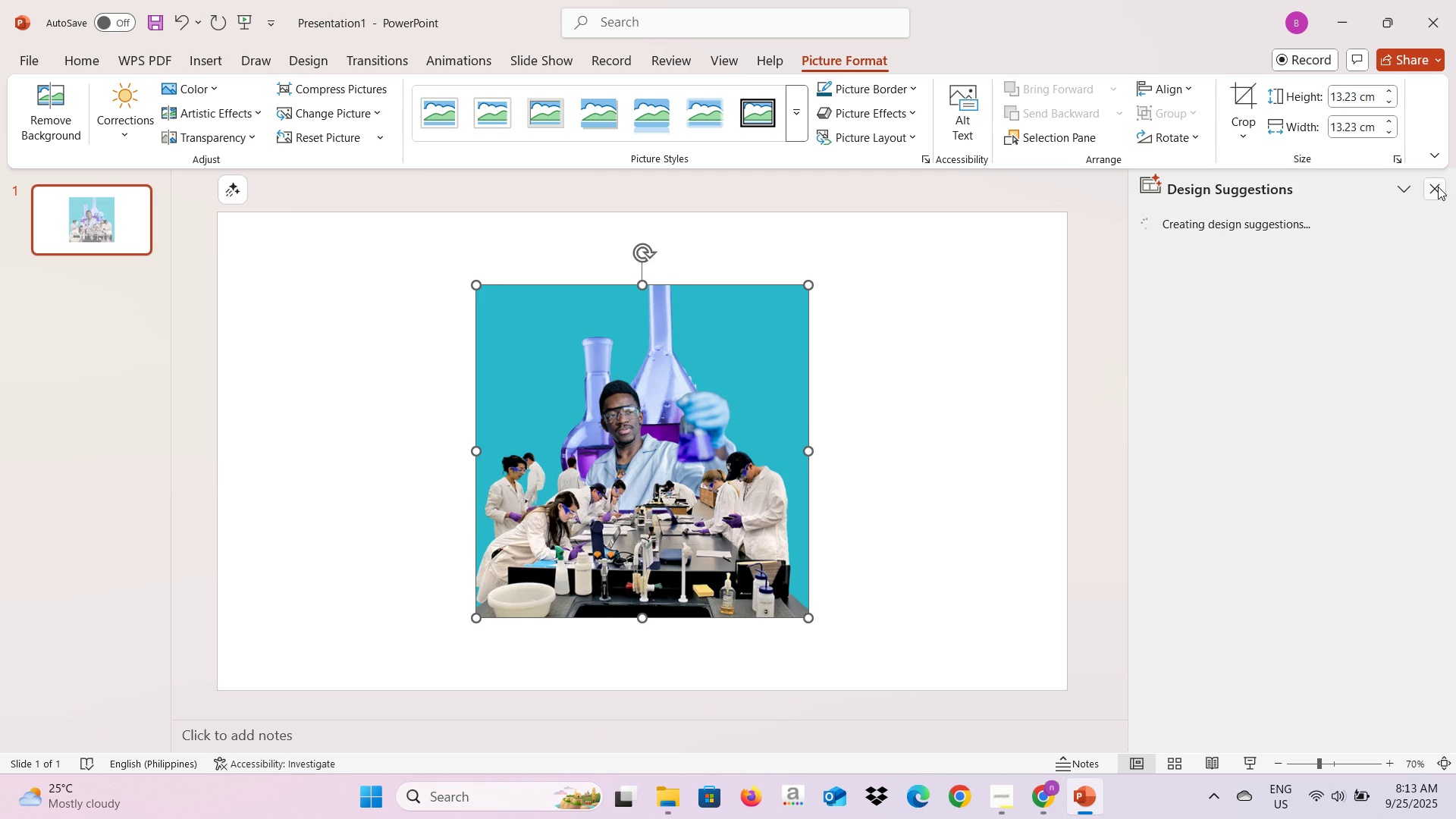 
left_click([1438, 187])
 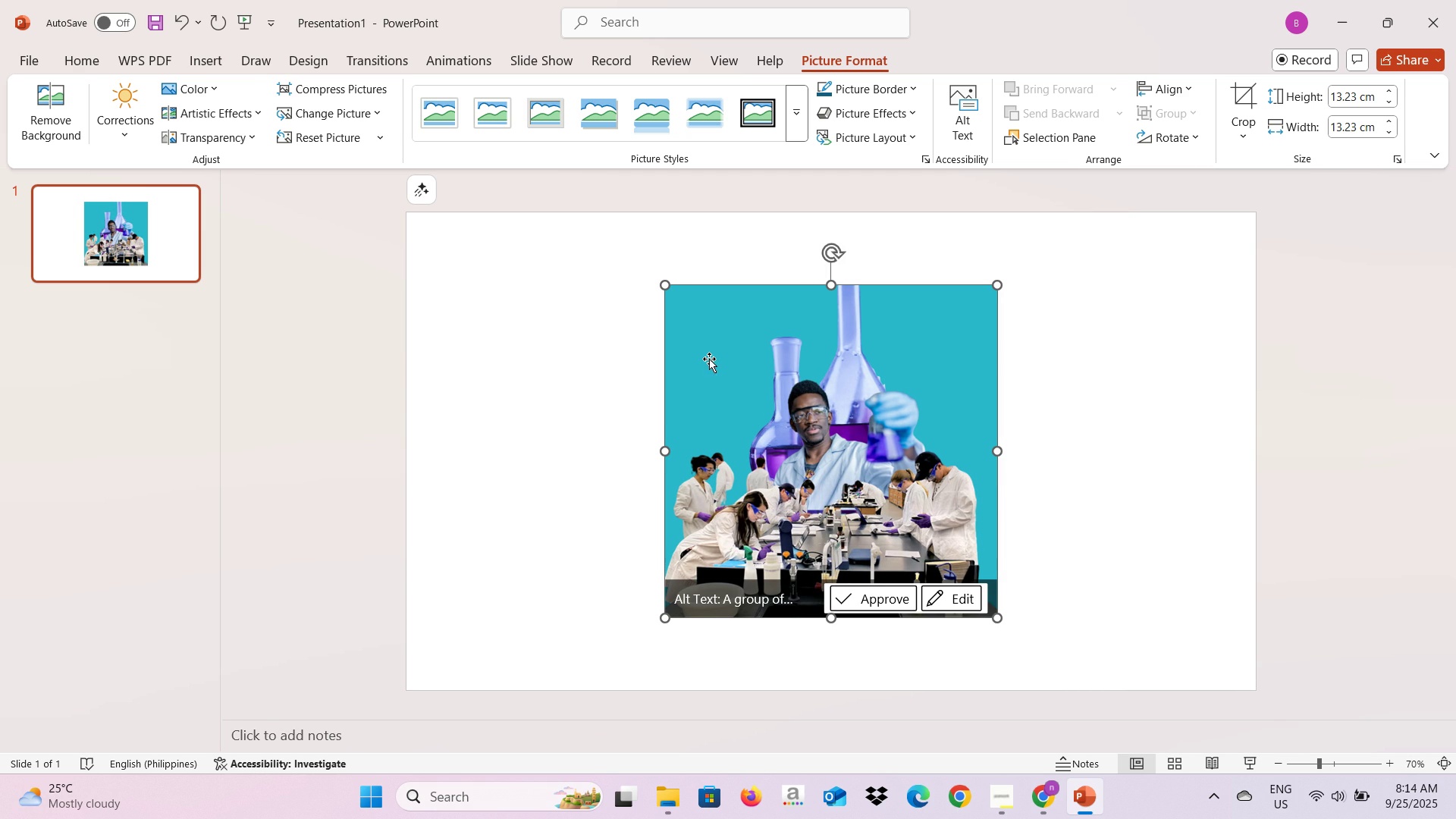 
left_click([709, 359])
 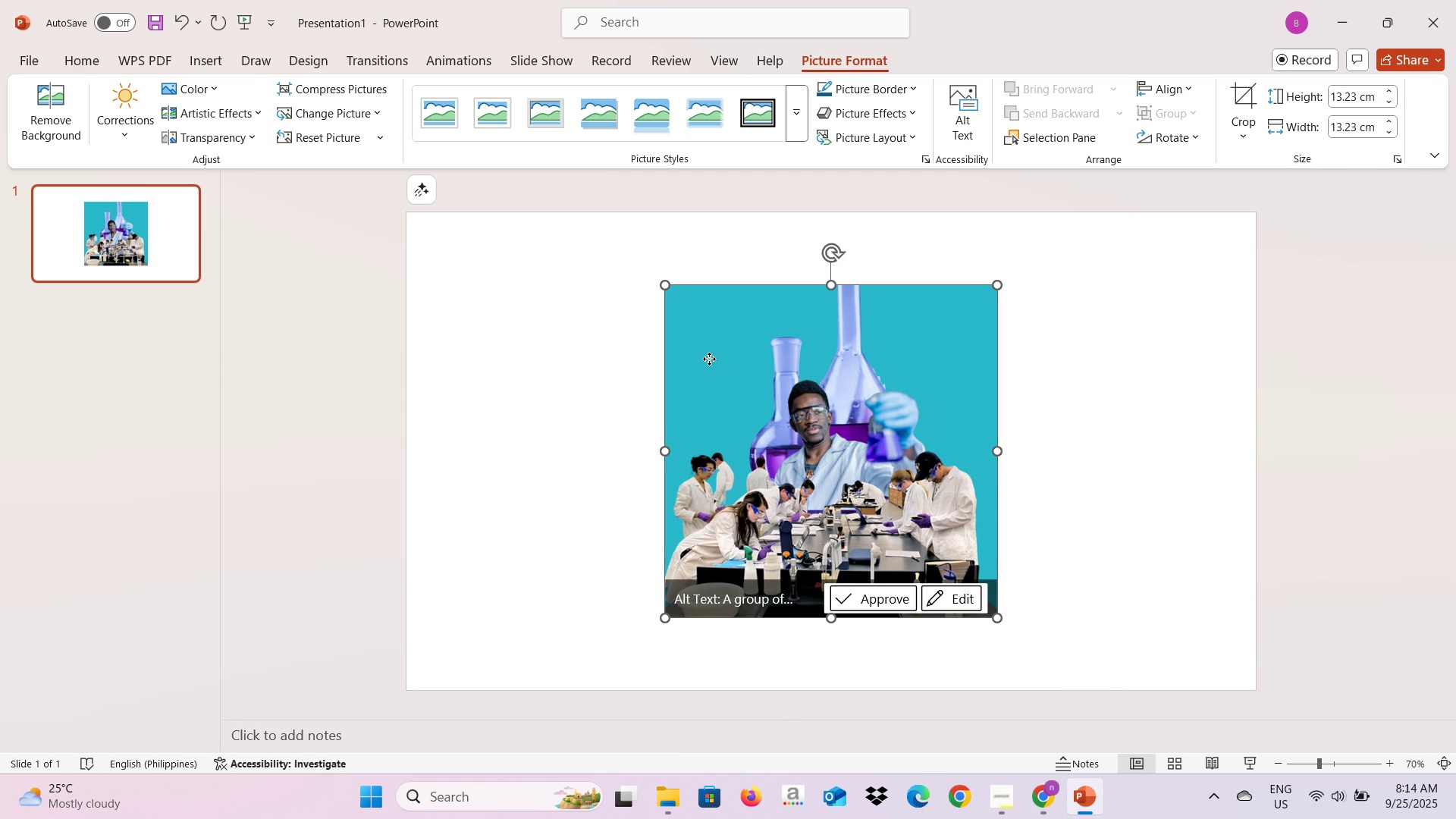 
left_click([709, 359])
 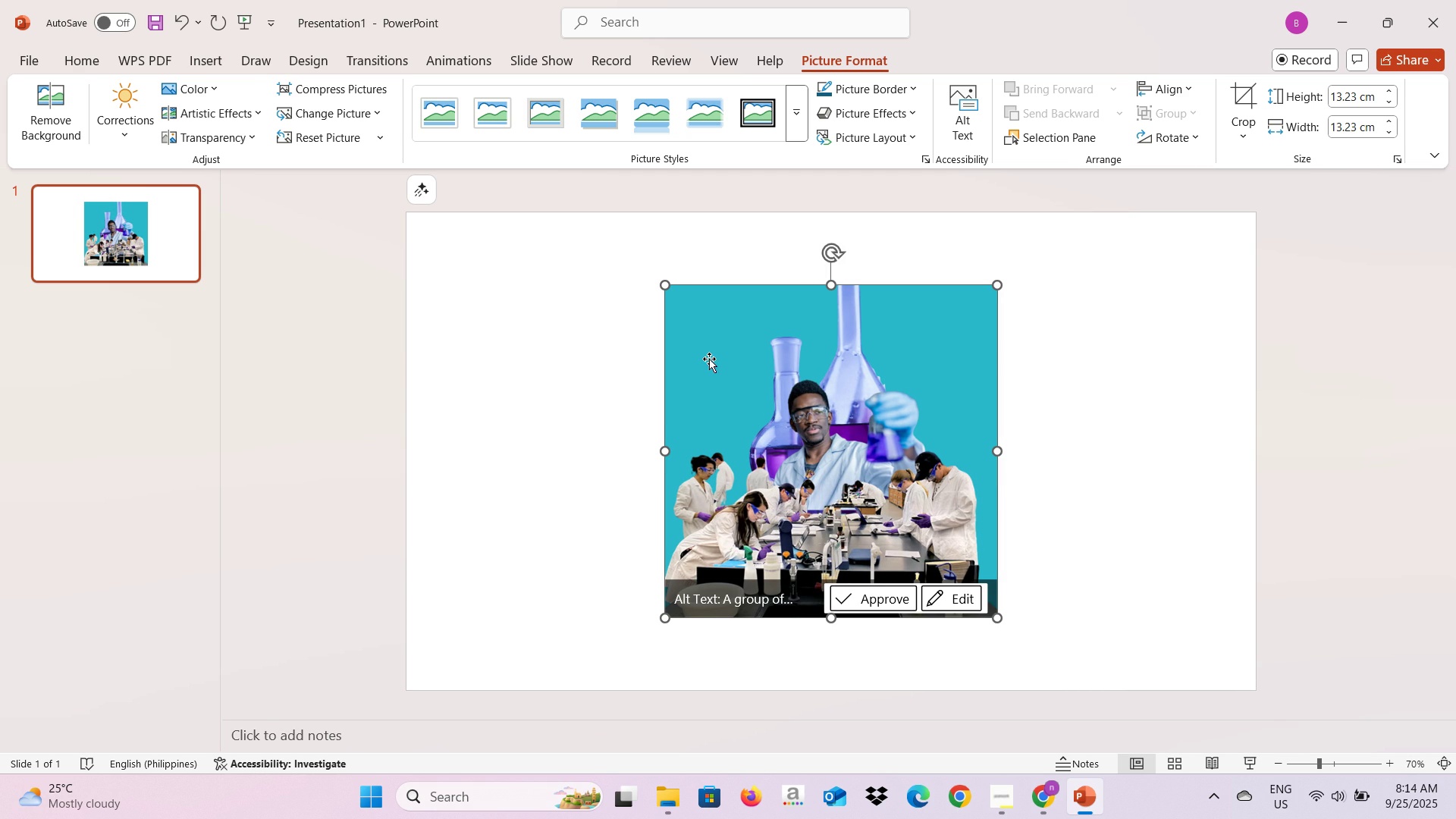 
double_click([709, 359])